 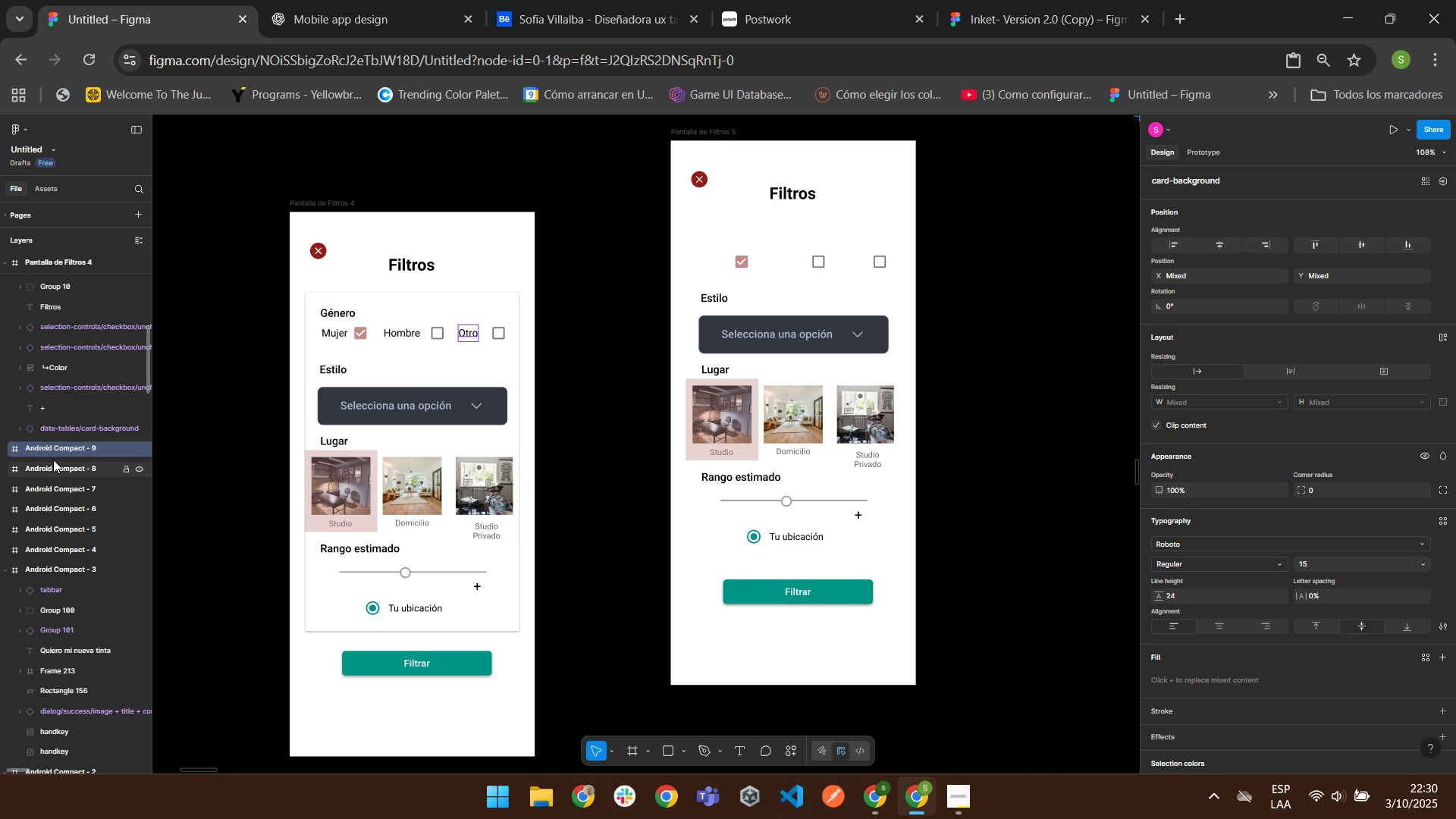 
left_click([63, 488])
 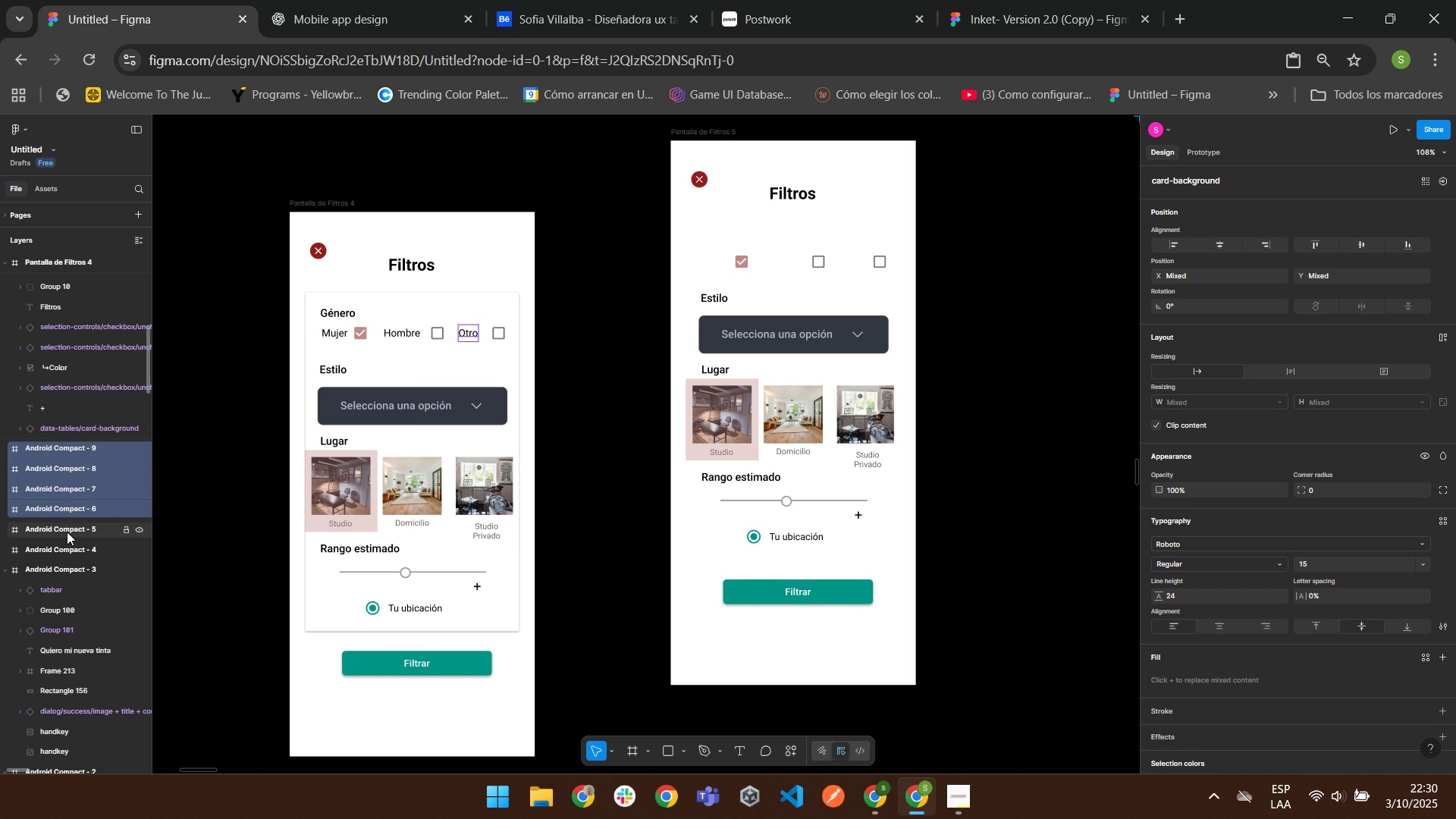 
double_click([67, 532])
 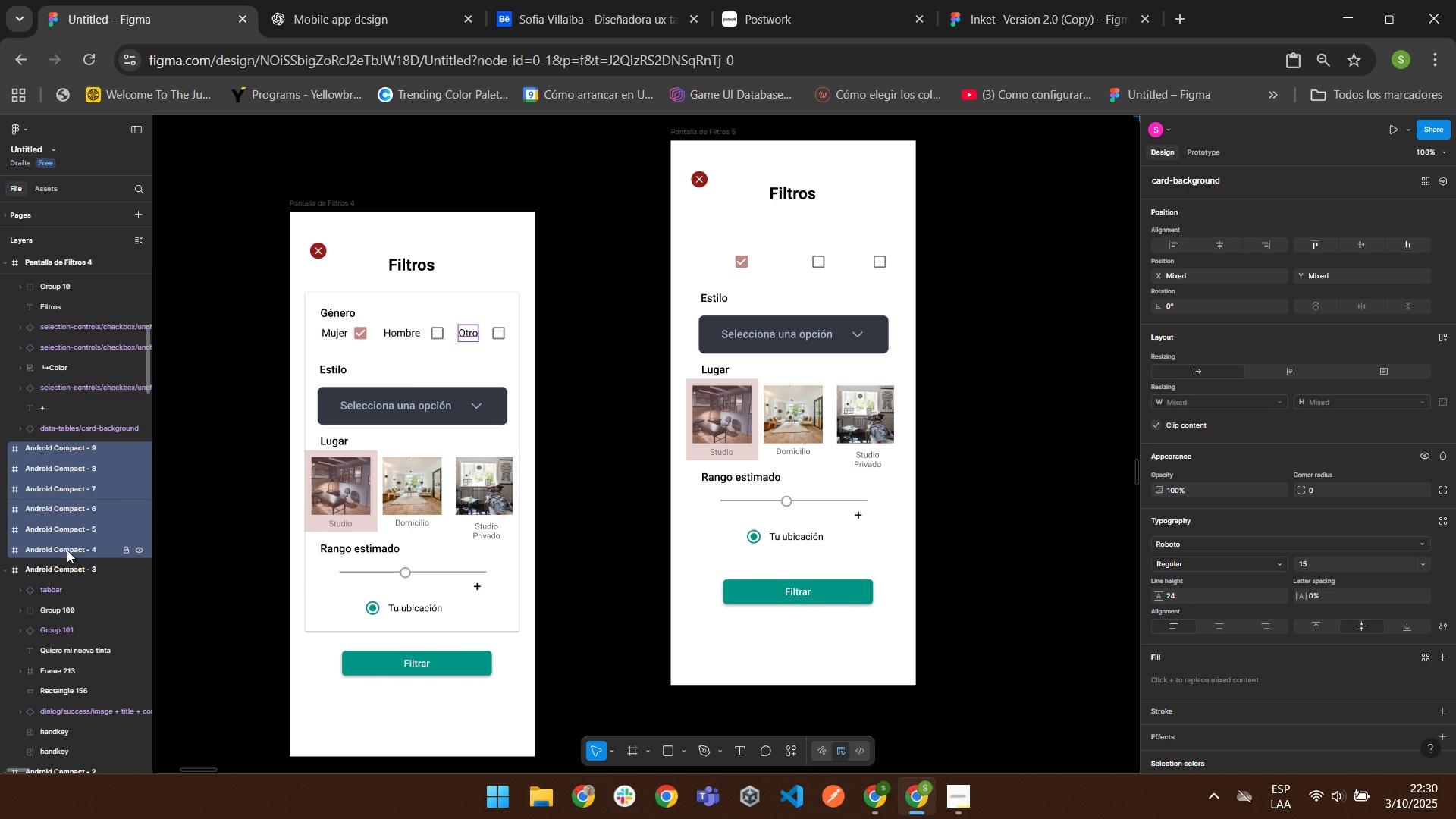 
triple_click([67, 550])
 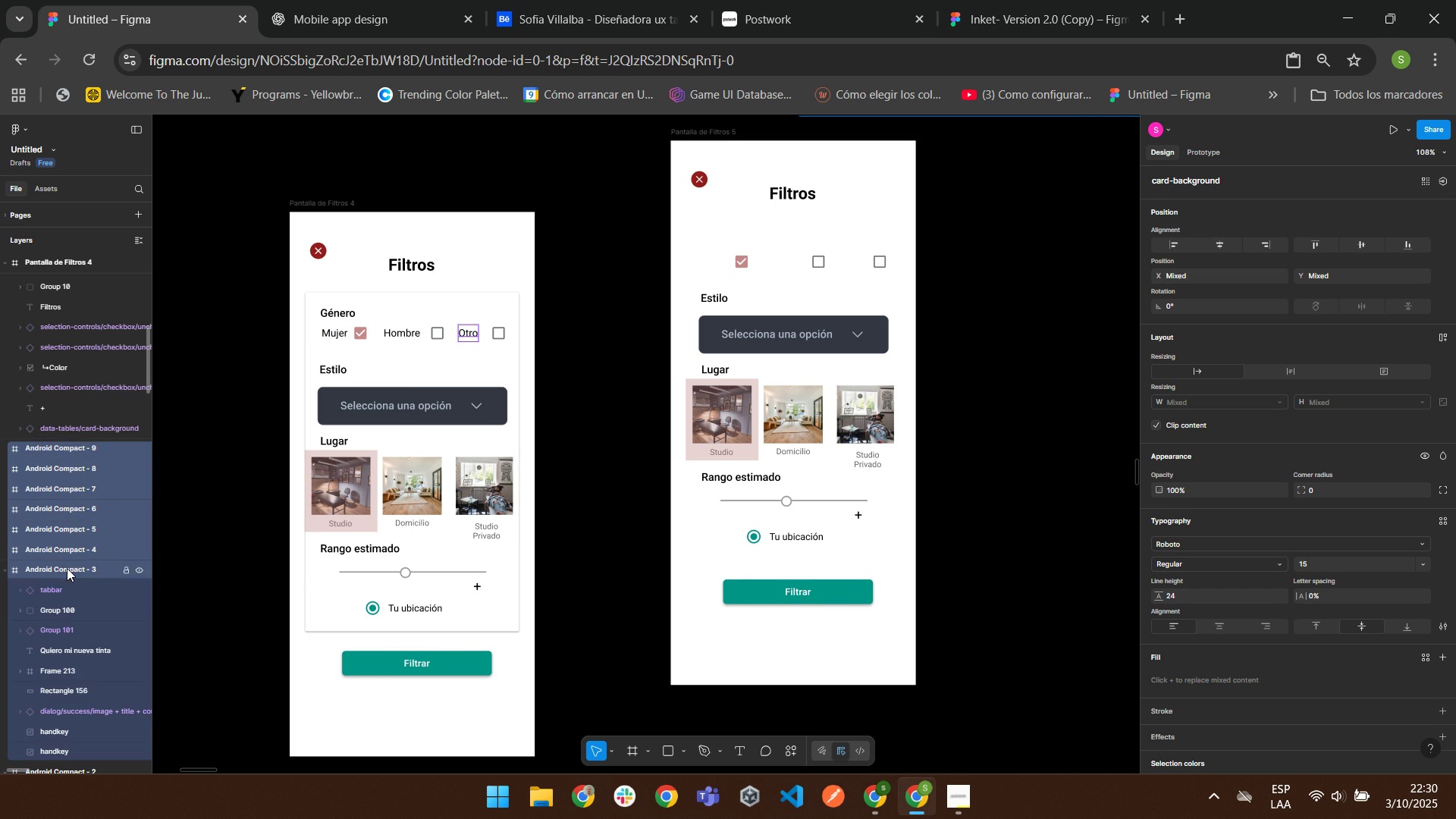 
triple_click([67, 568])
 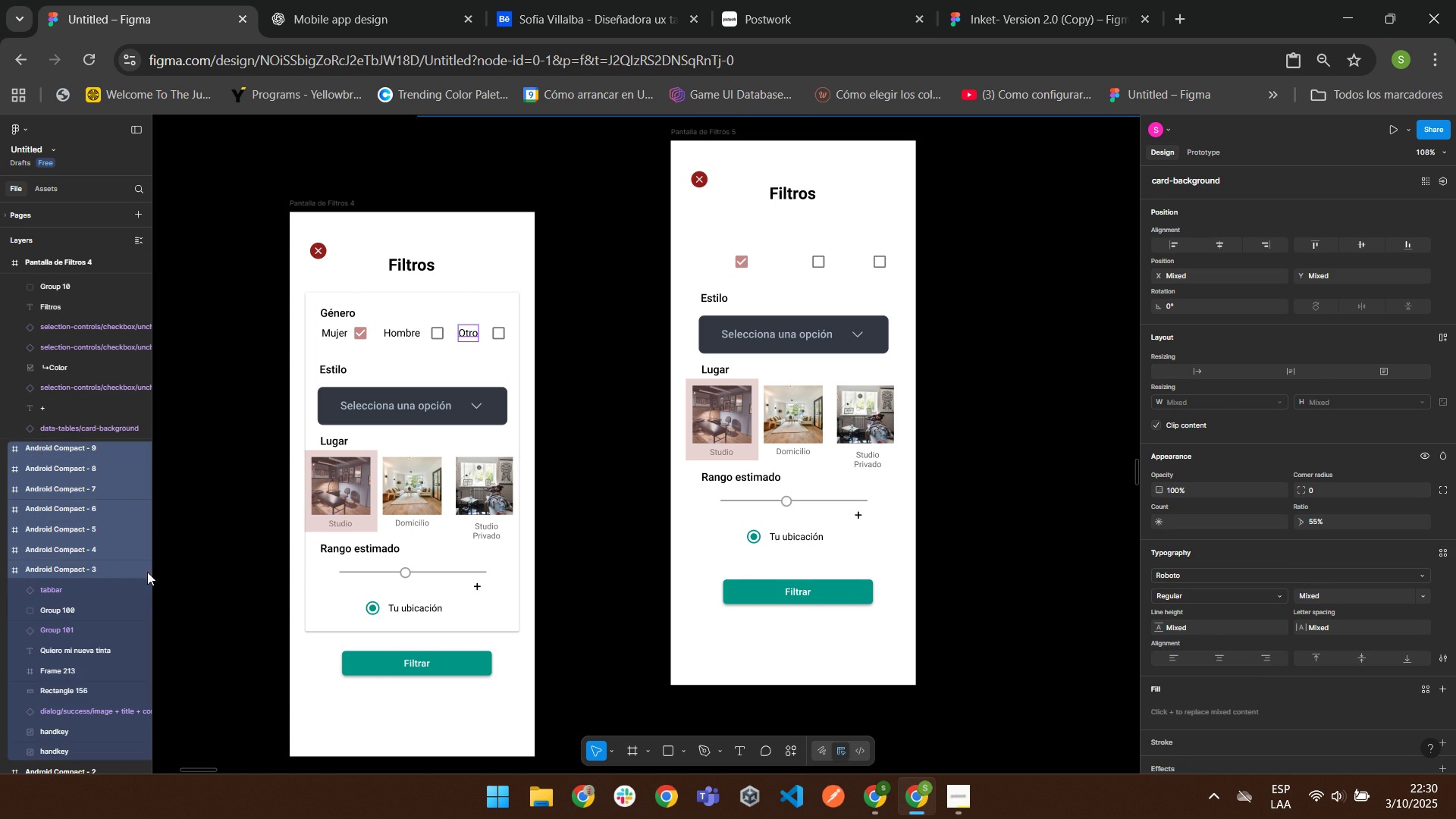 
scroll: coordinate [130, 585], scroll_direction: down, amount: 9.0
 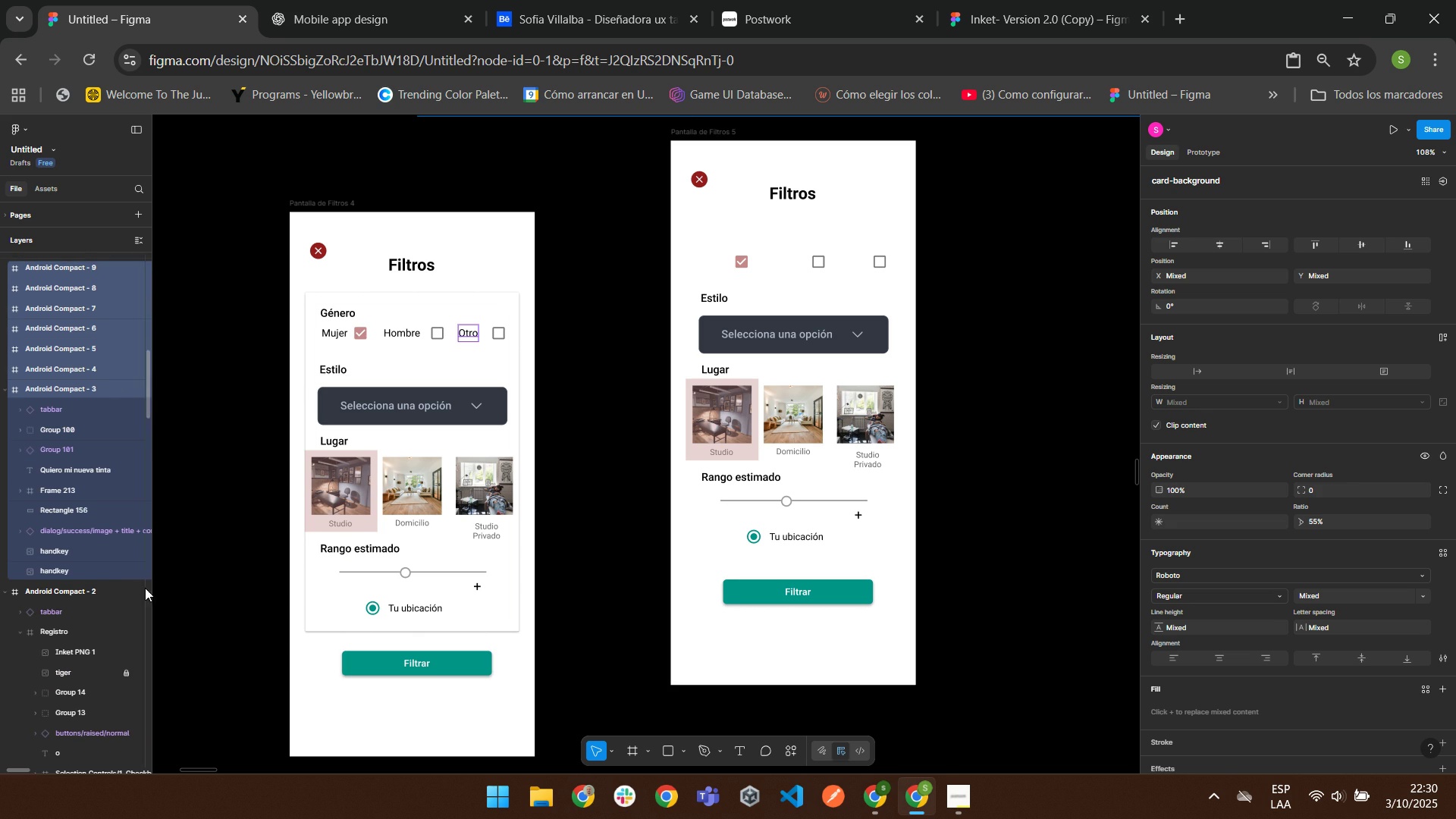 
wait(9.61)
 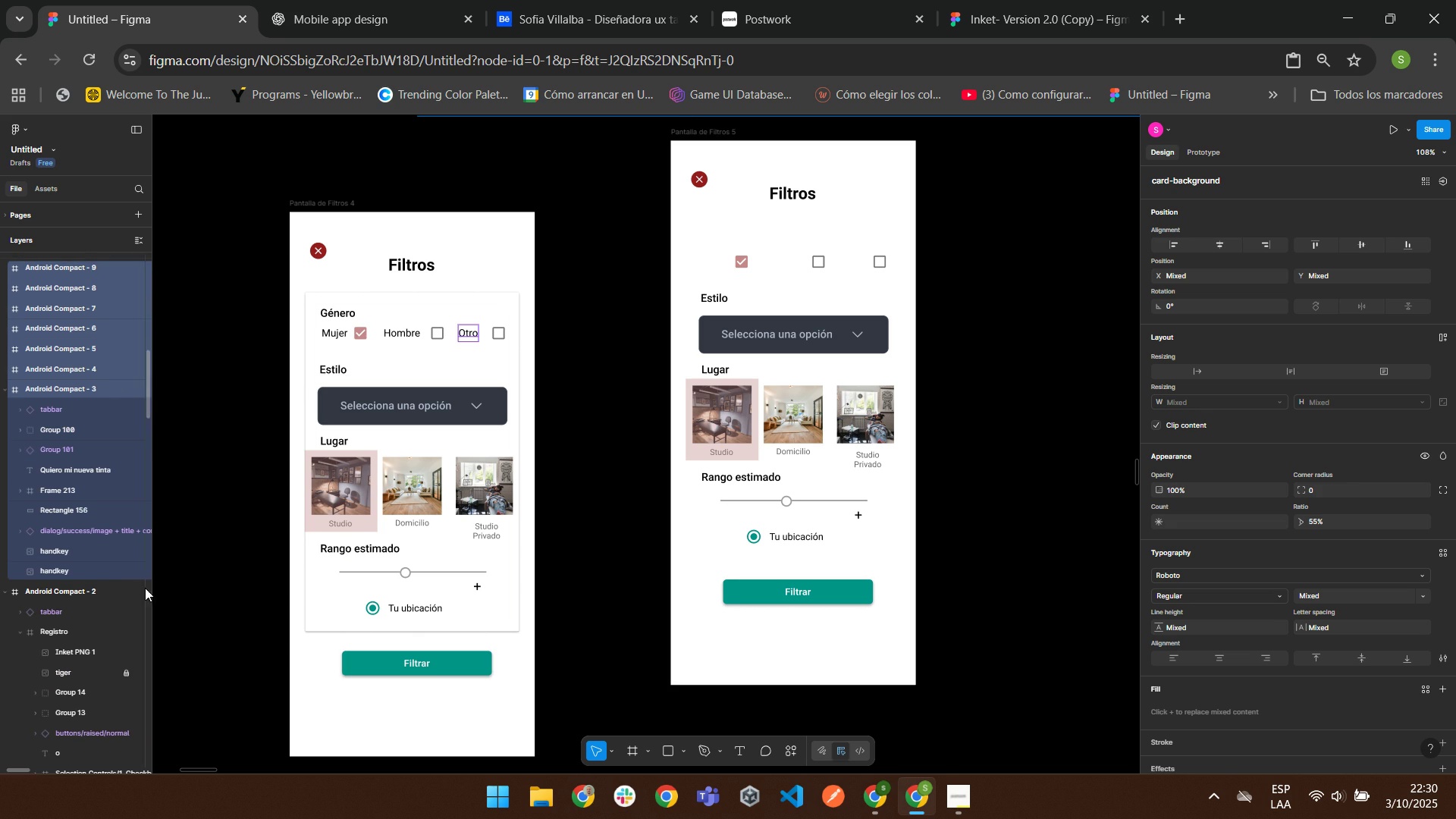 
scroll: coordinate [42, 328], scroll_direction: up, amount: 2.0
 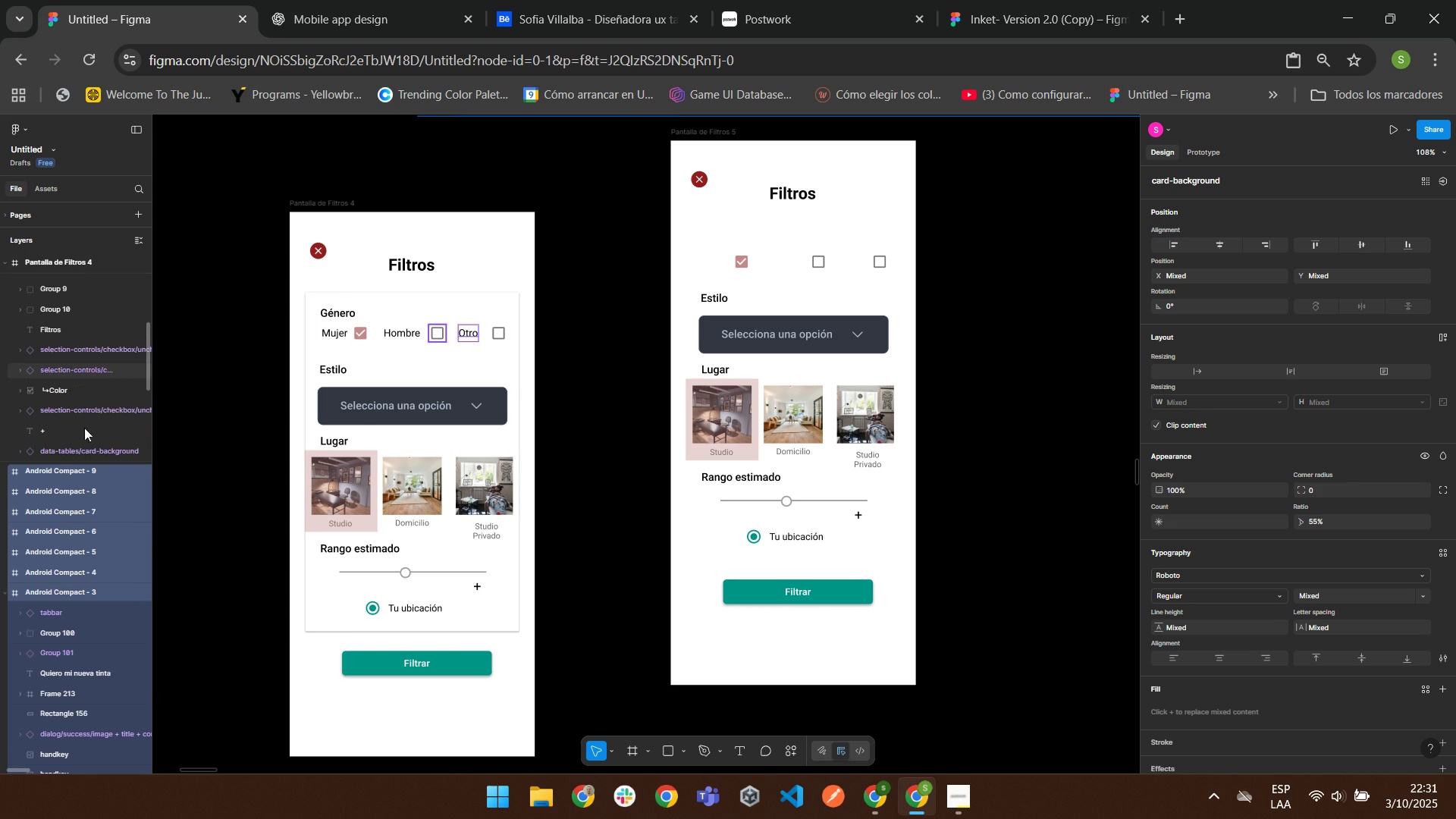 
right_click([65, 496])
 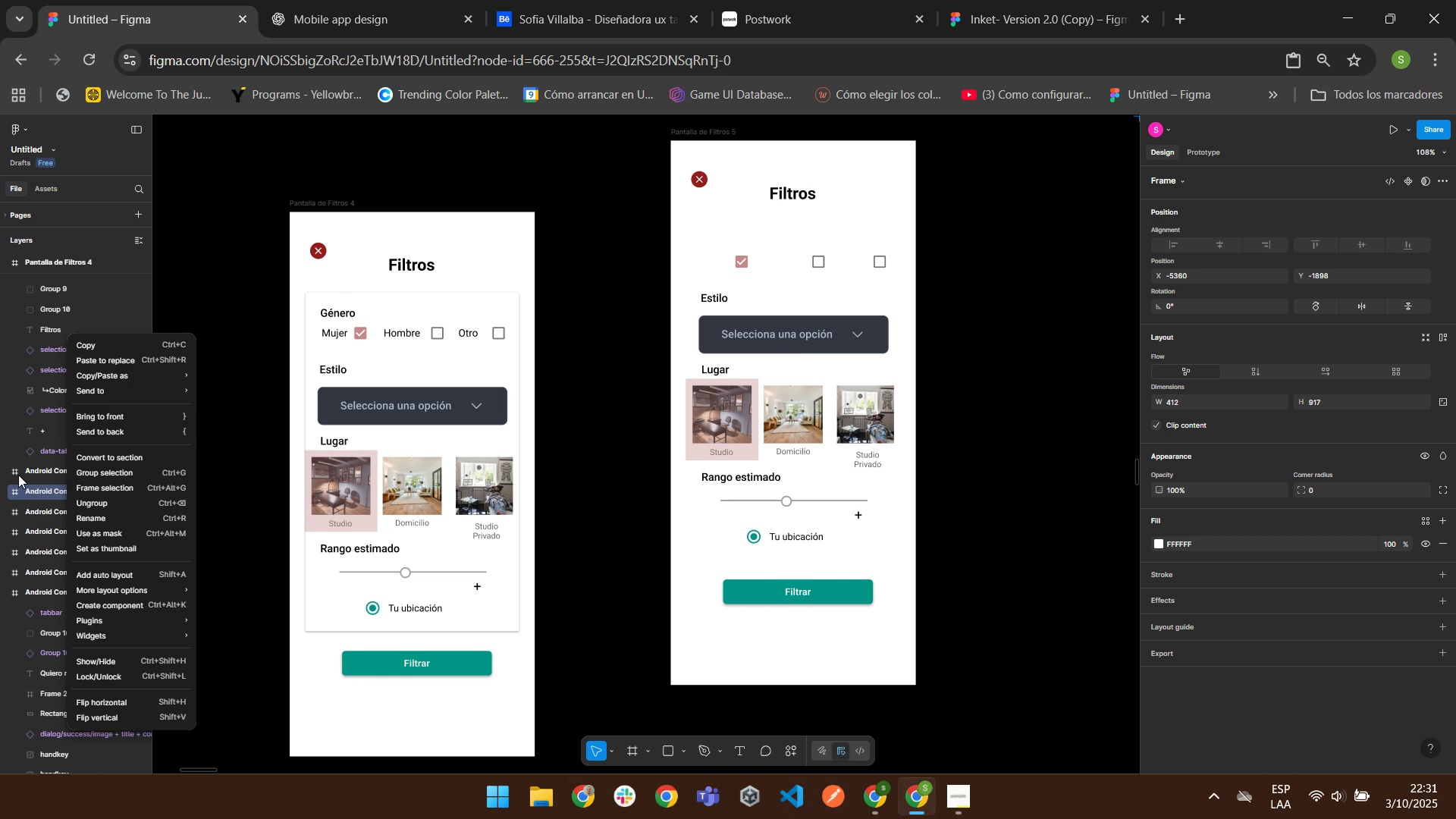 
left_click([18, 475])
 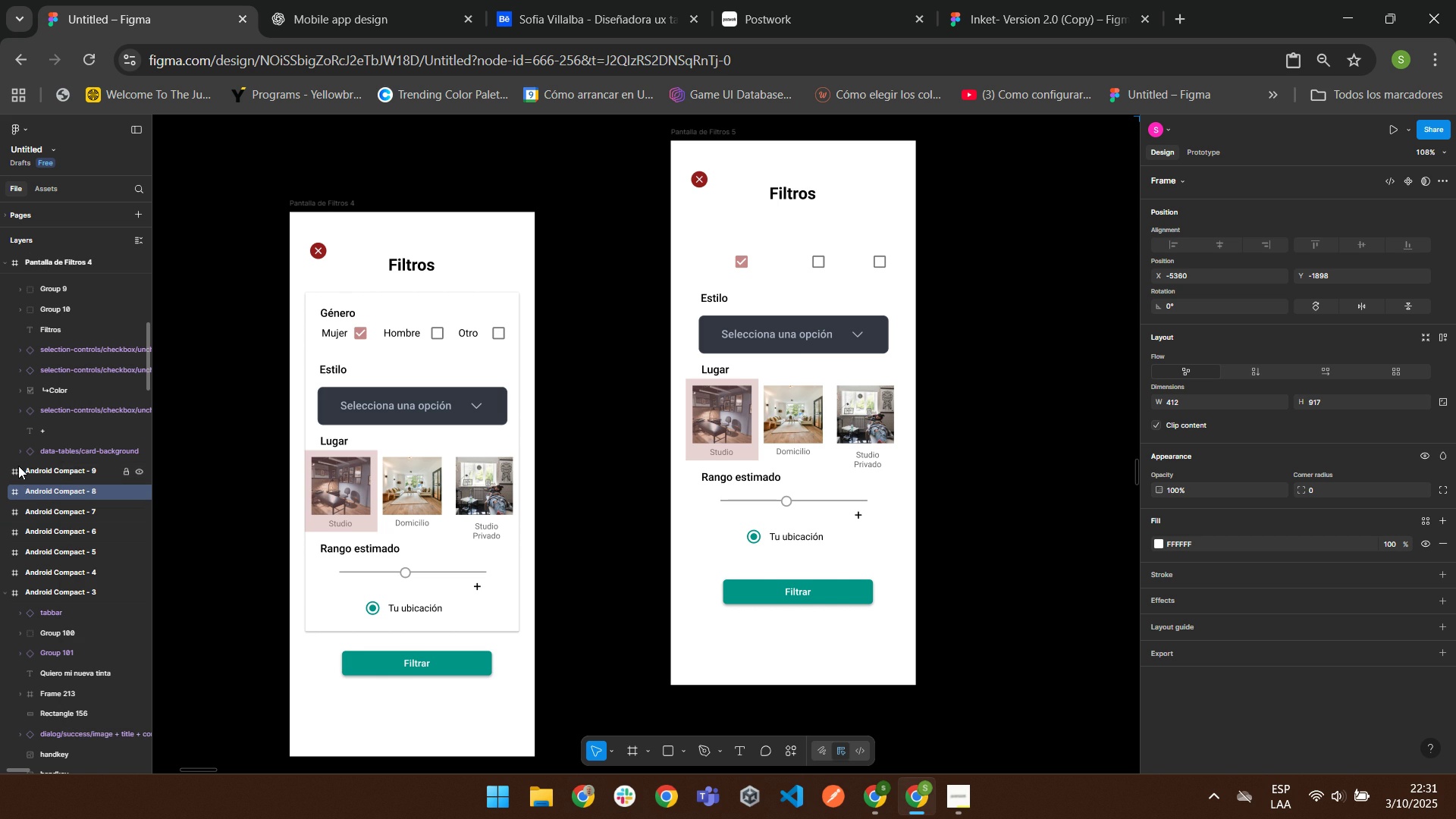 
left_click([18, 466])
 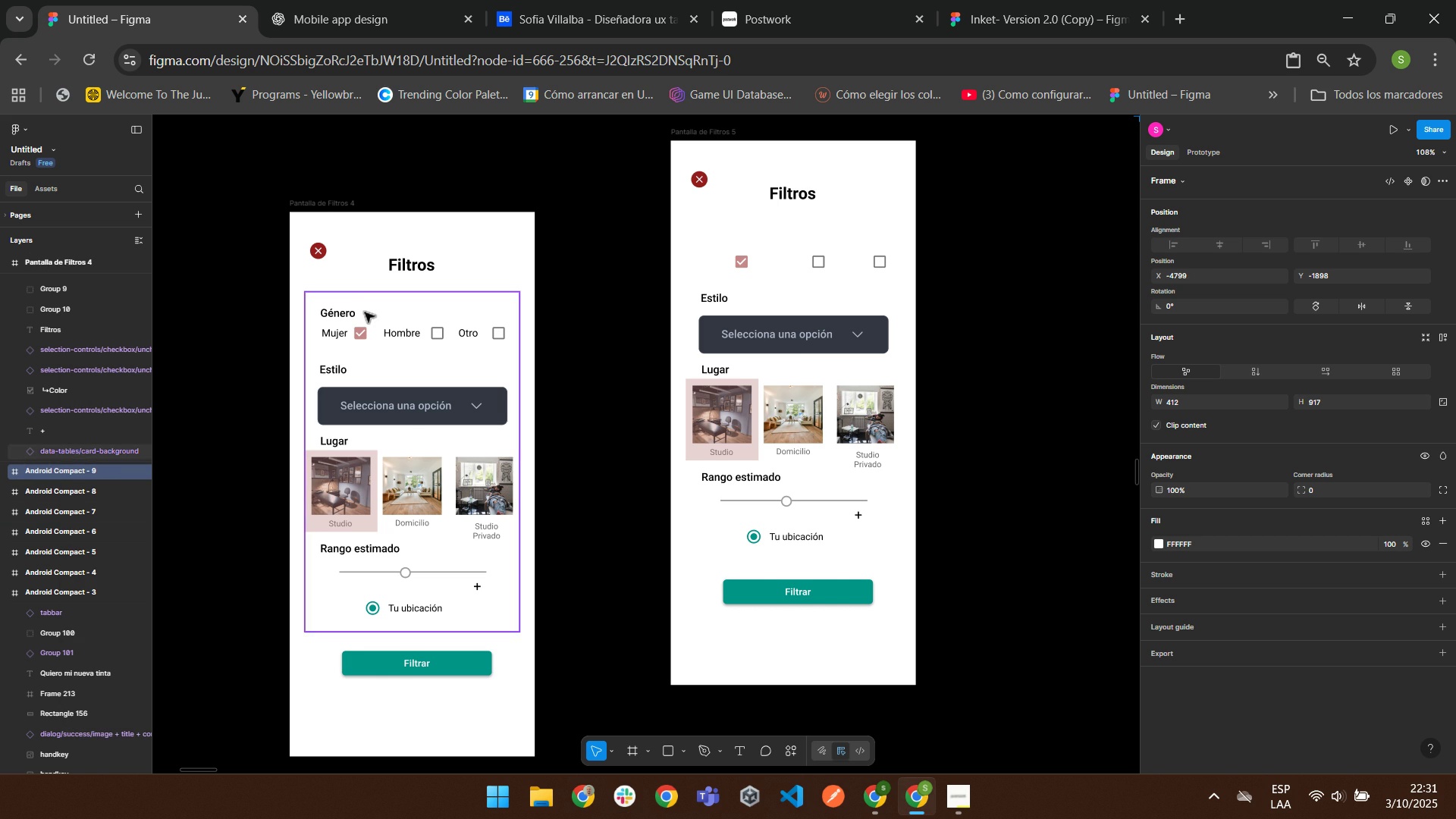 
left_click([364, 313])